 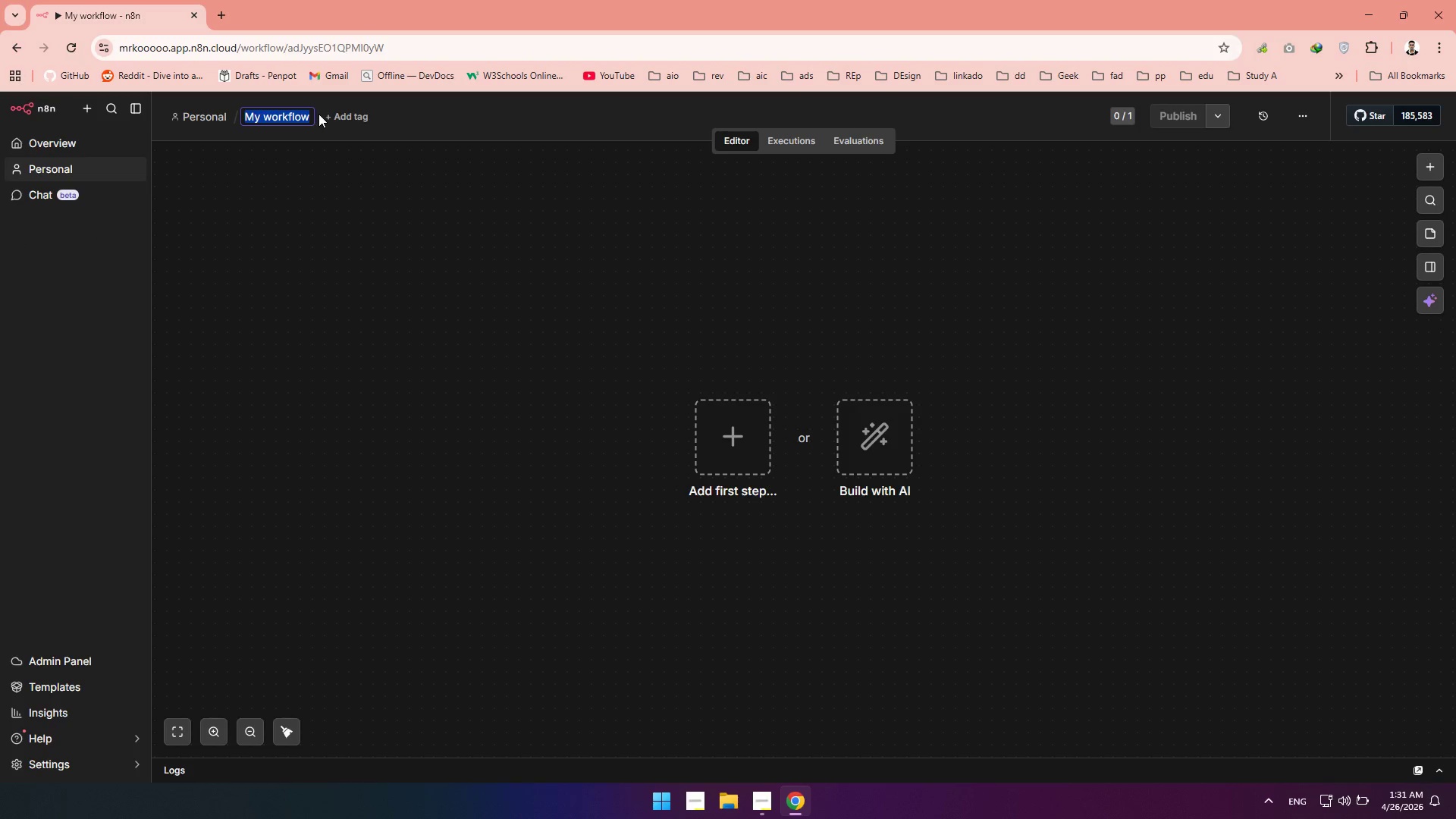 
type(Flight Hours Certification & Approval)
 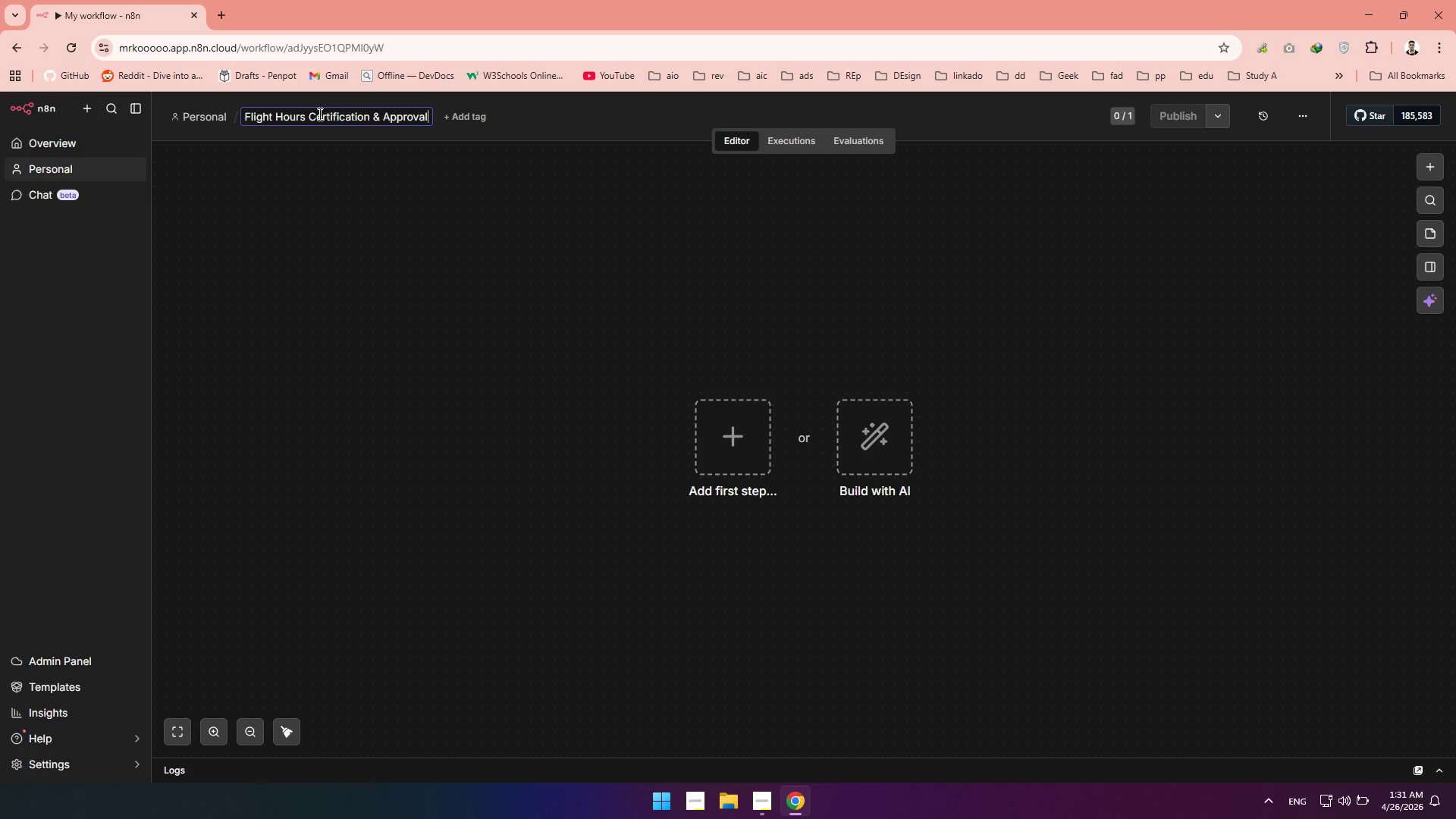 
left_click_drag(start_coordinate=[409, 340], to_coordinate=[427, 340])
 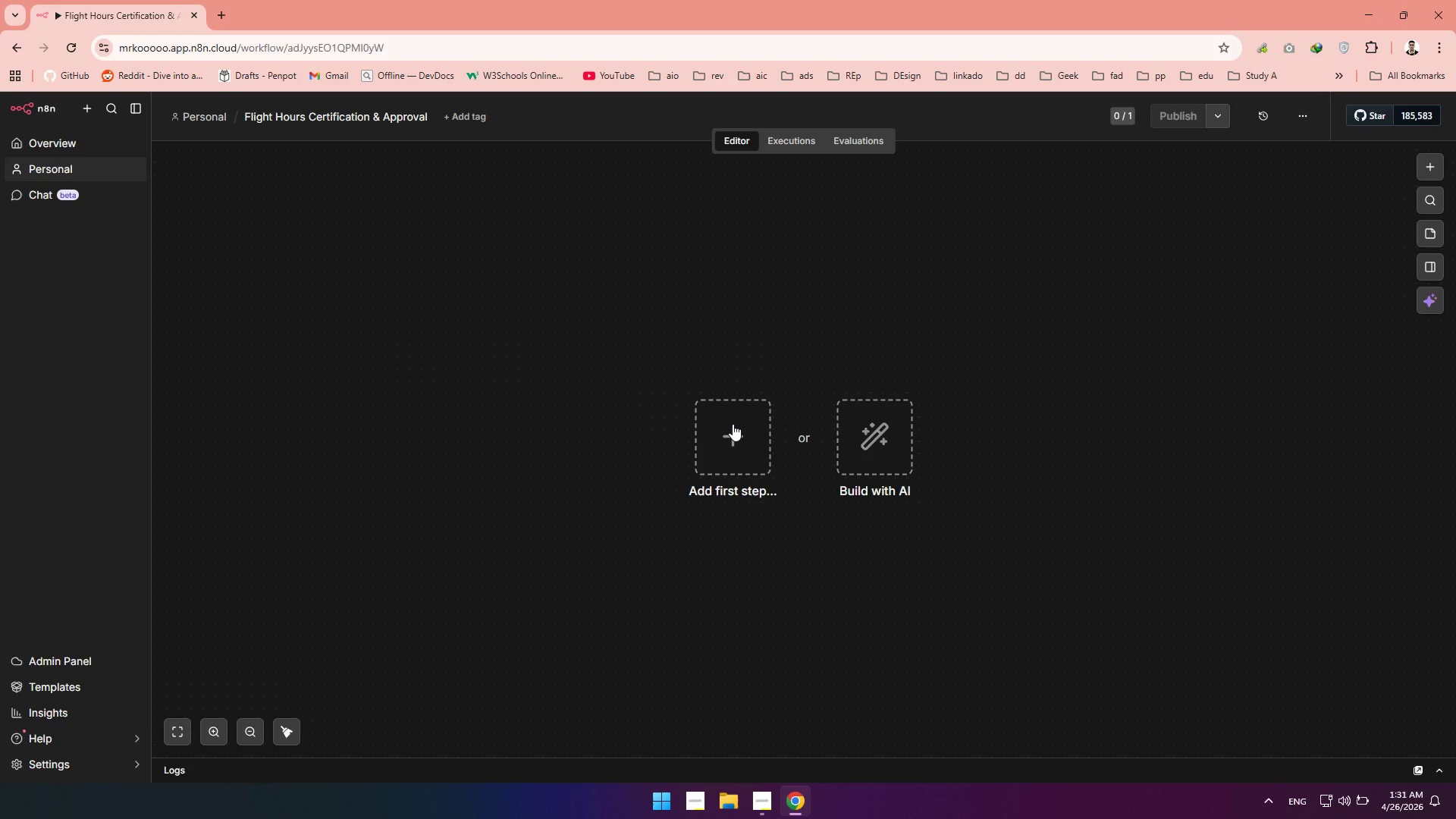 
left_click([733, 424])
 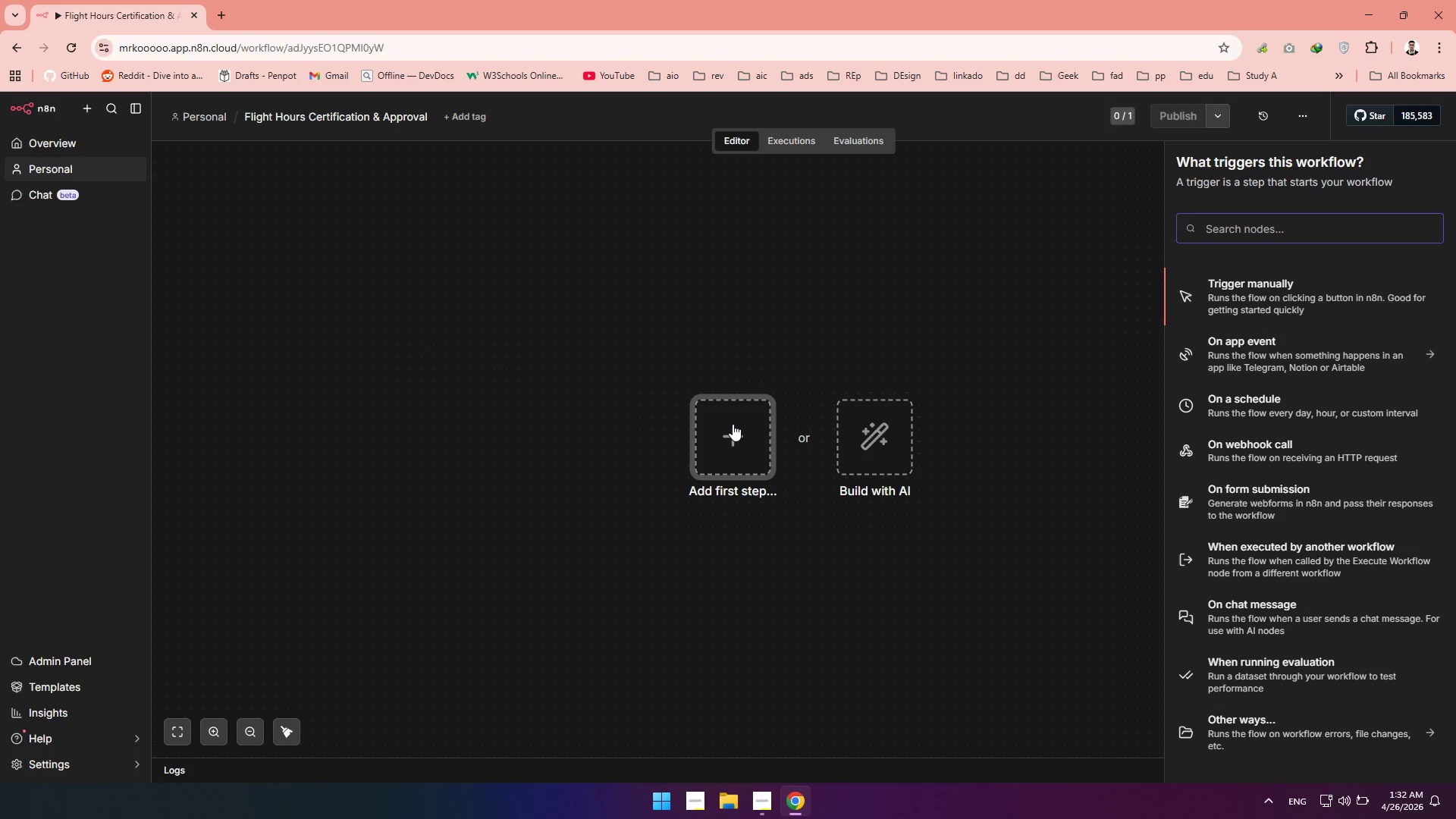 
type(google)
 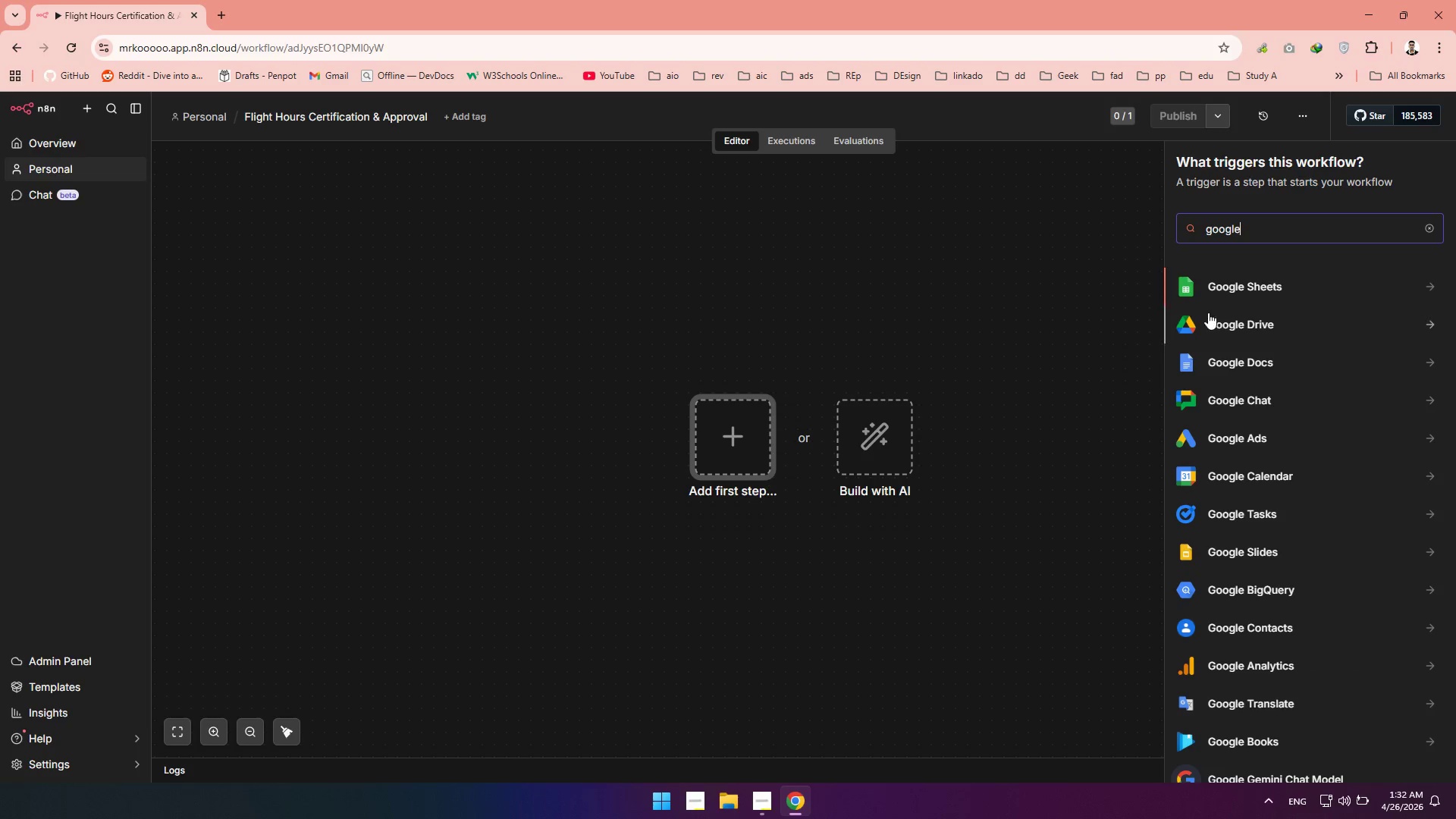 
left_click([1241, 285])
 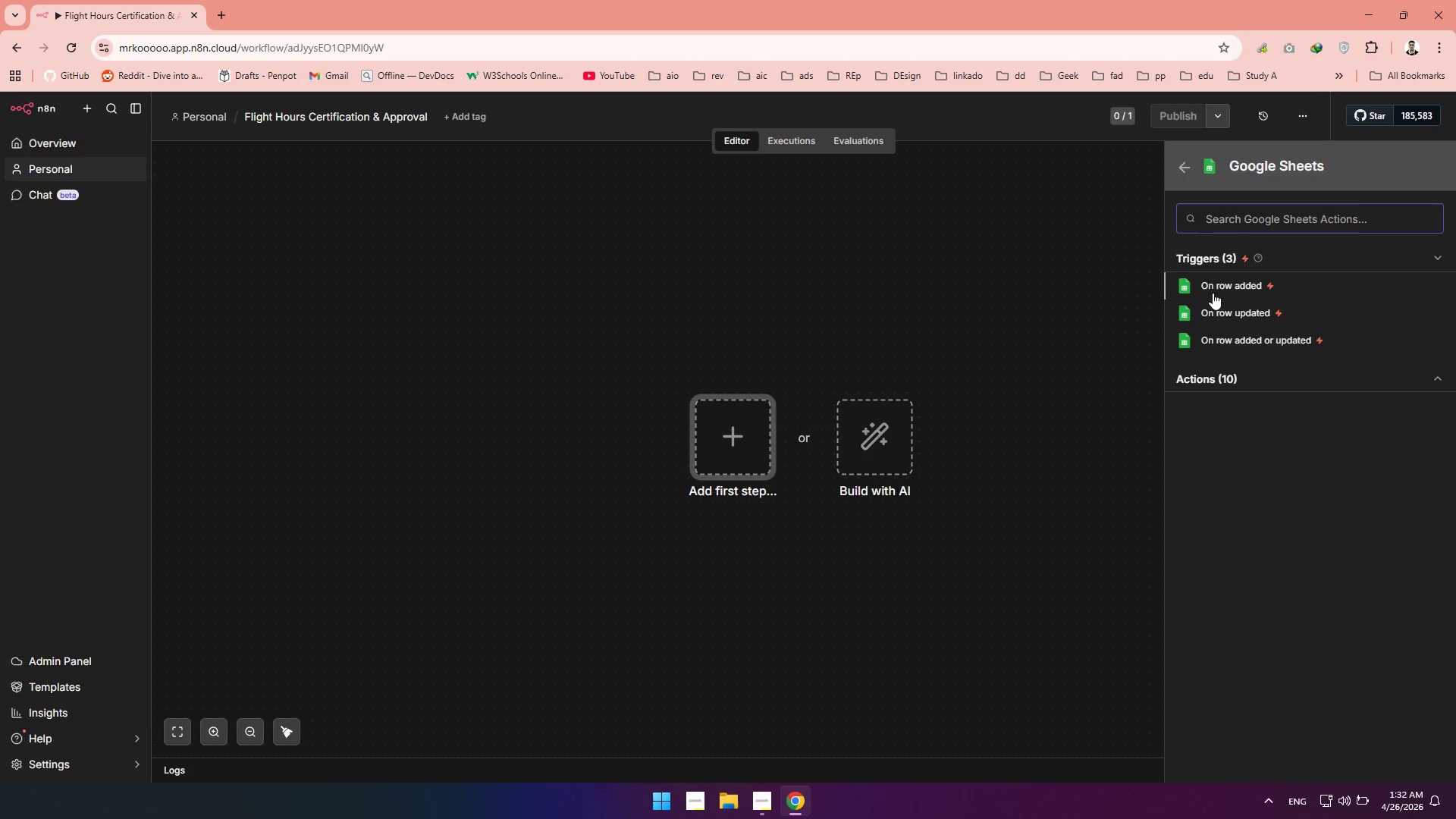 
left_click([1219, 292])
 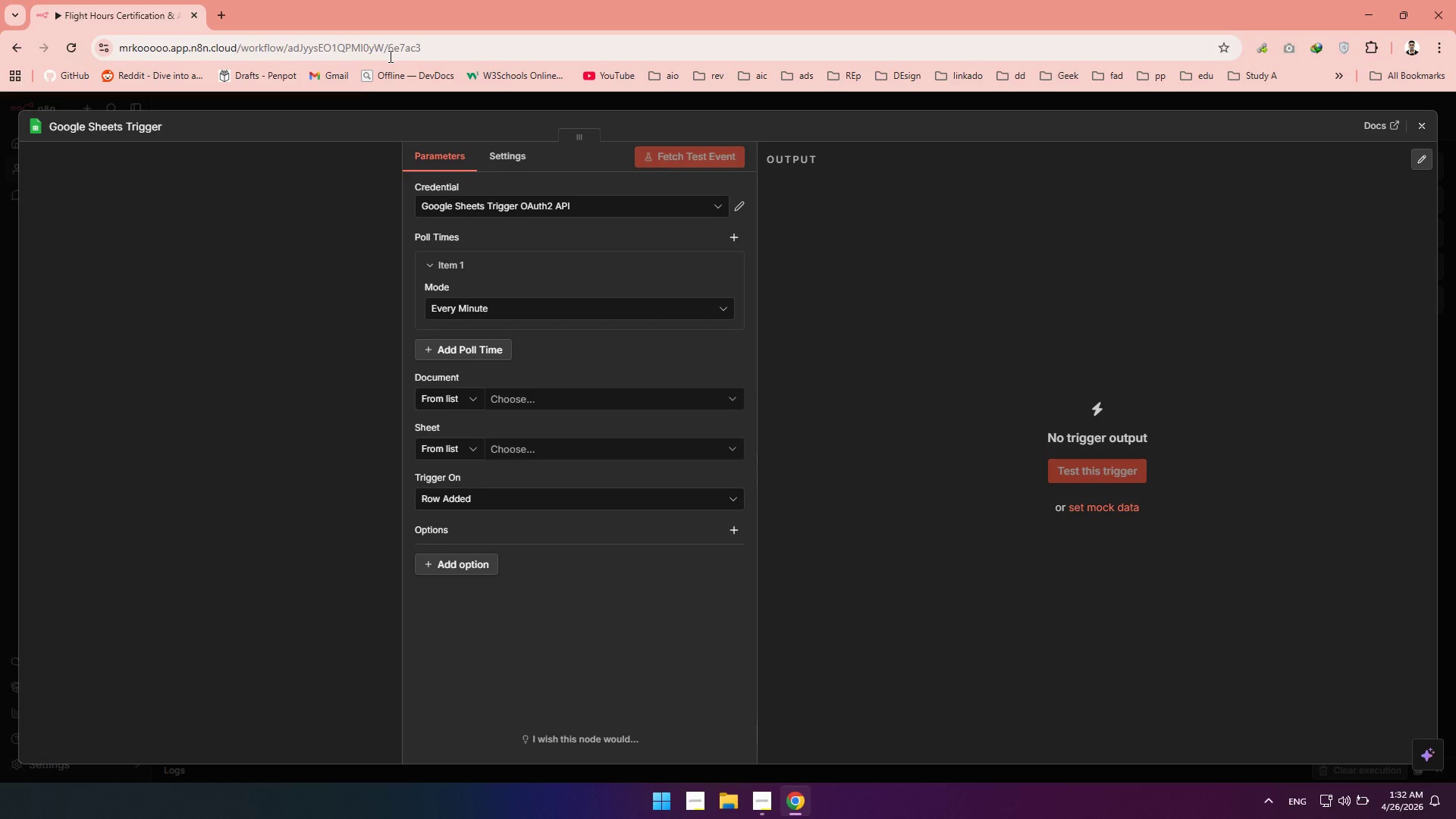 
wait(5.94)
 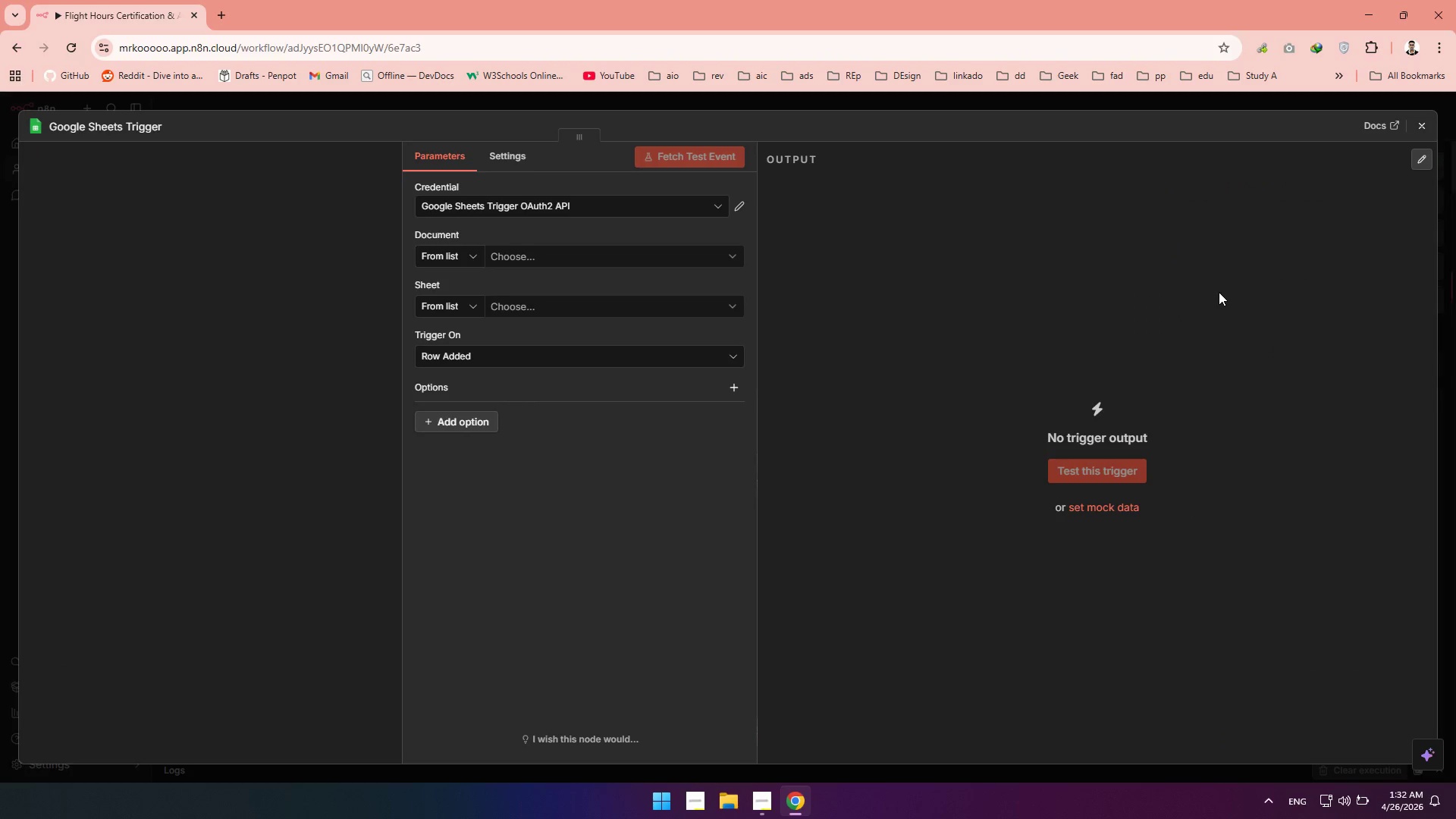 
mouse_move([441, 381])
 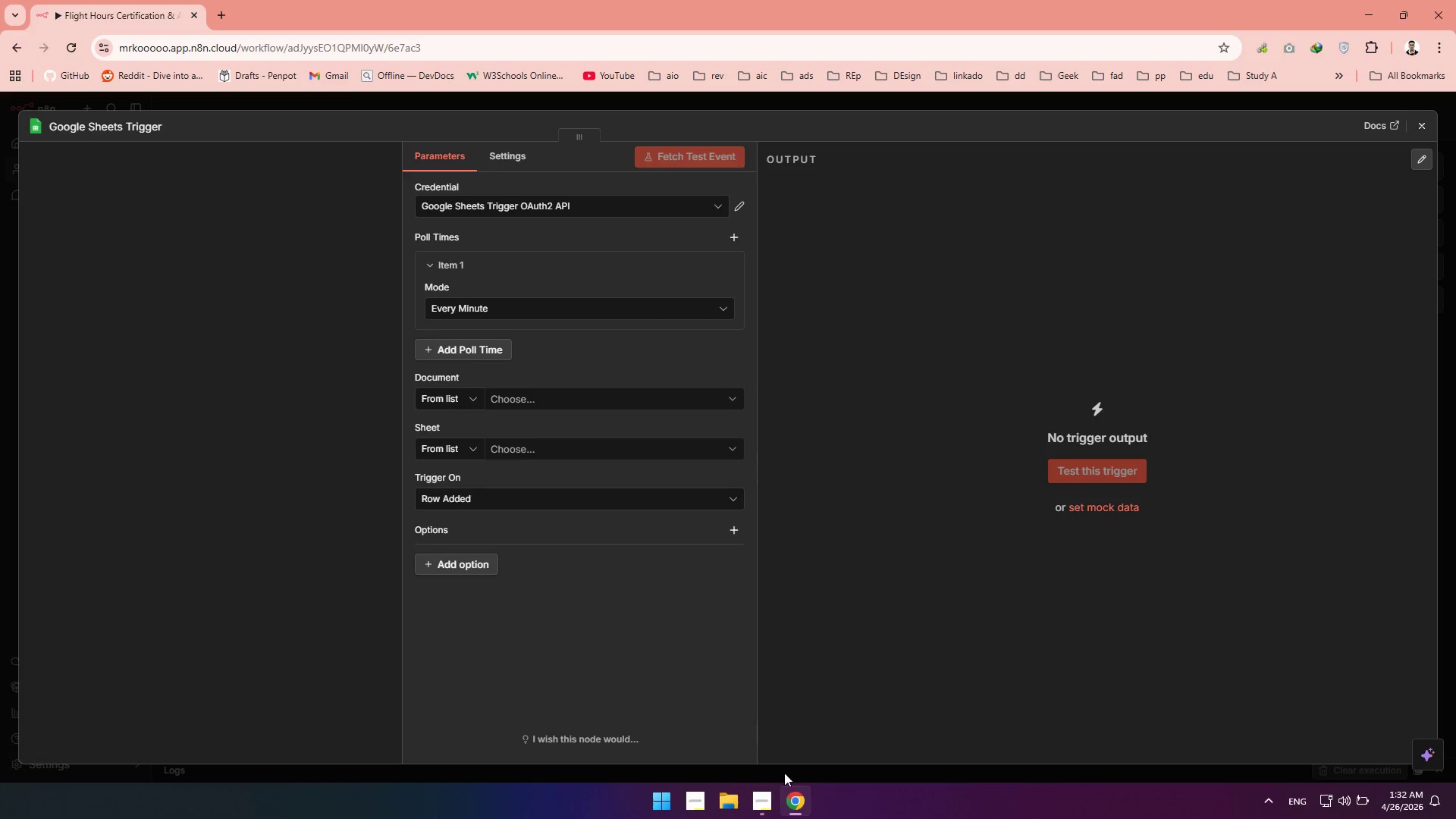 
left_click([772, 795])